 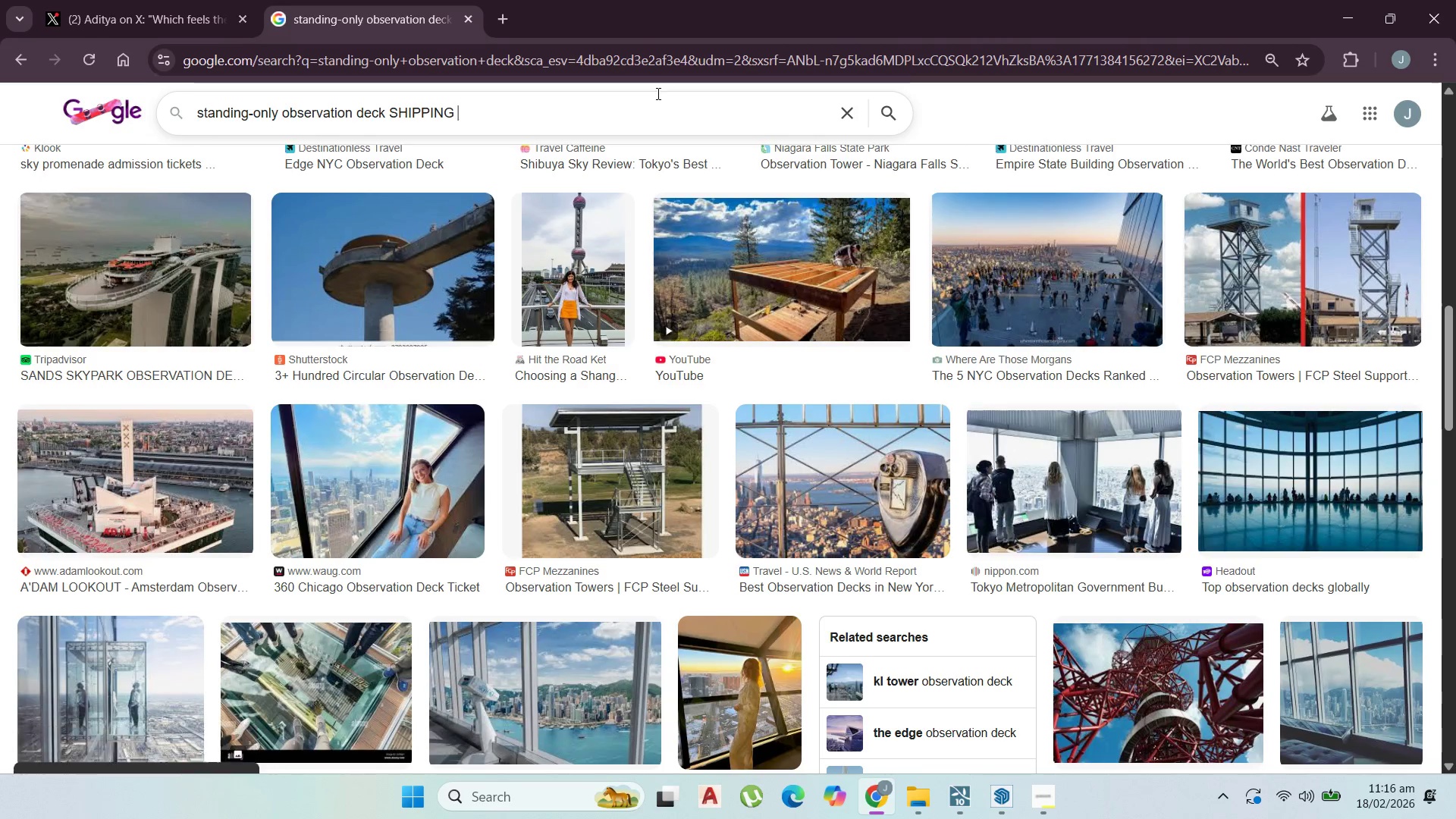 
type(container)
 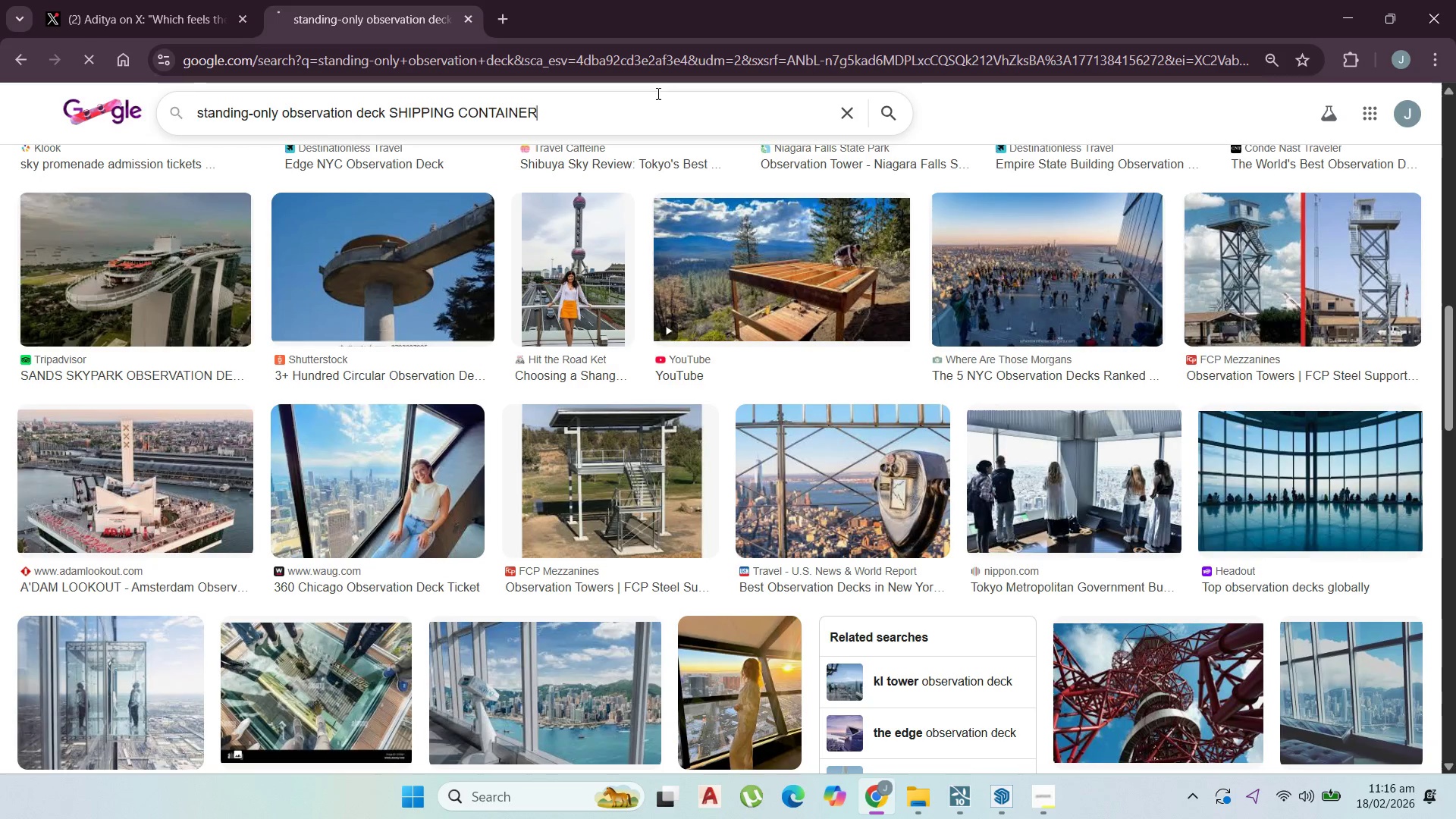 
key(Enter)
 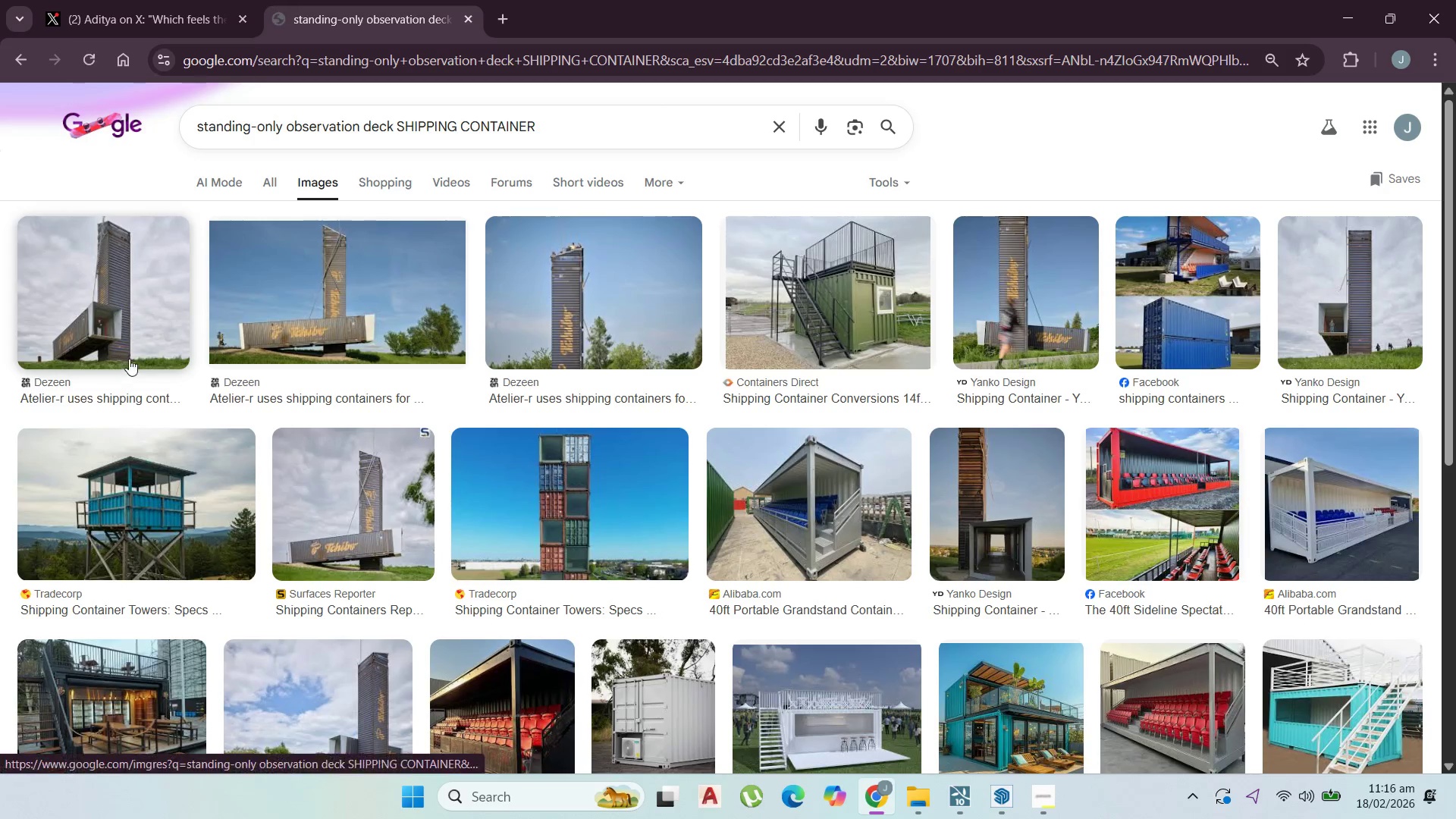 
scroll: coordinate [111, 397], scroll_direction: down, amount: 3.0
 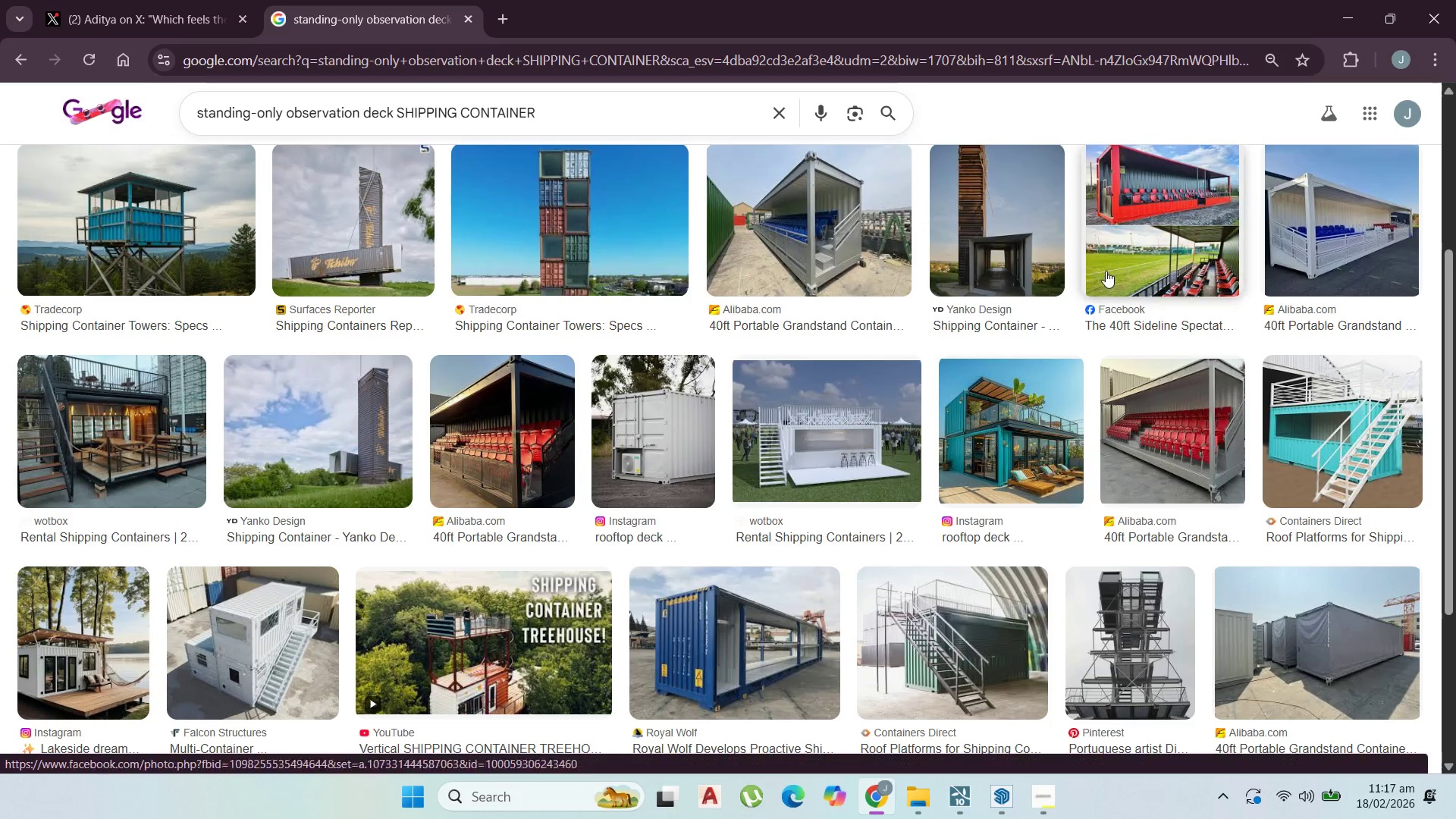 
wait(5.09)
 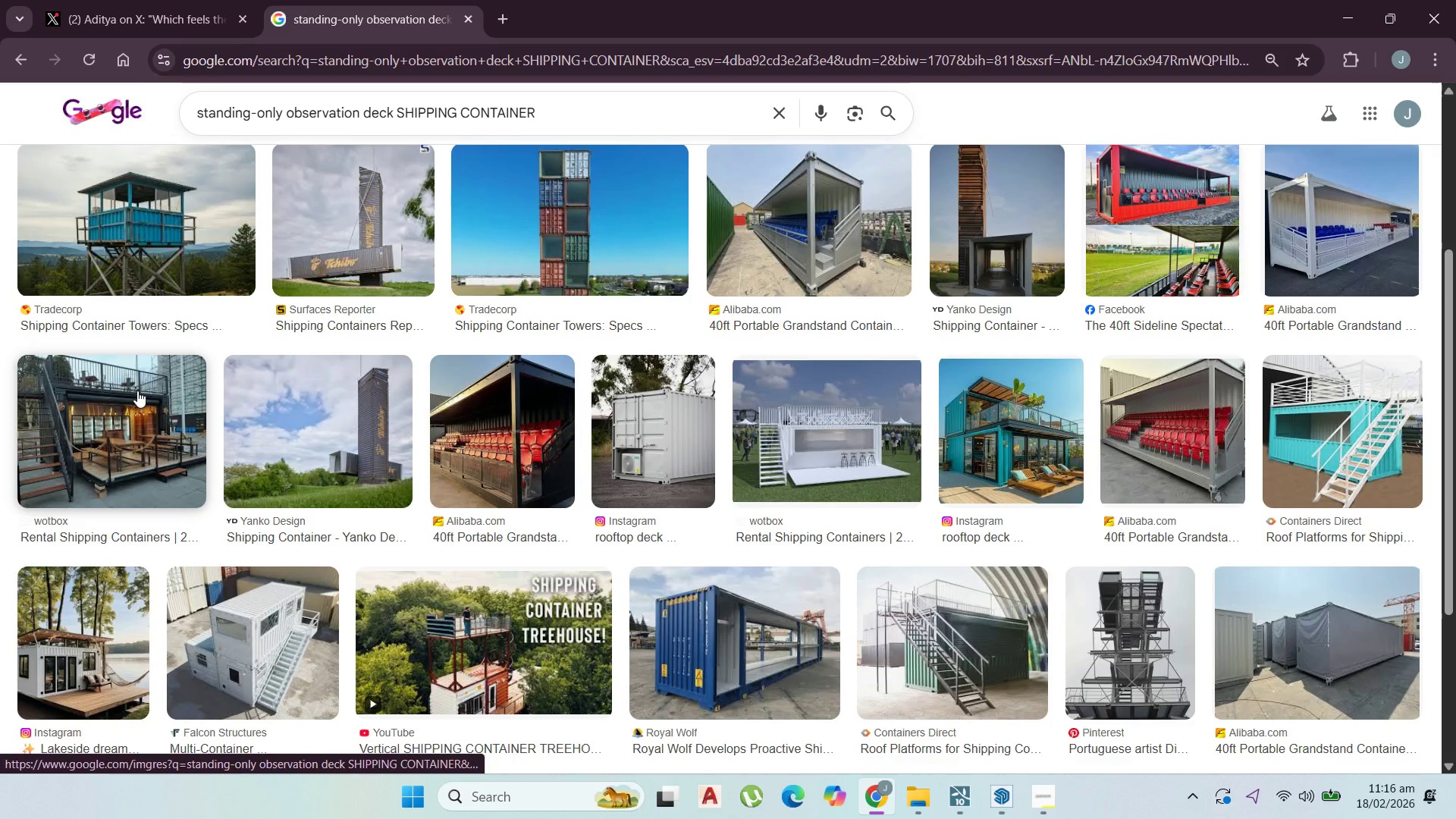 
left_click([1127, 248])
 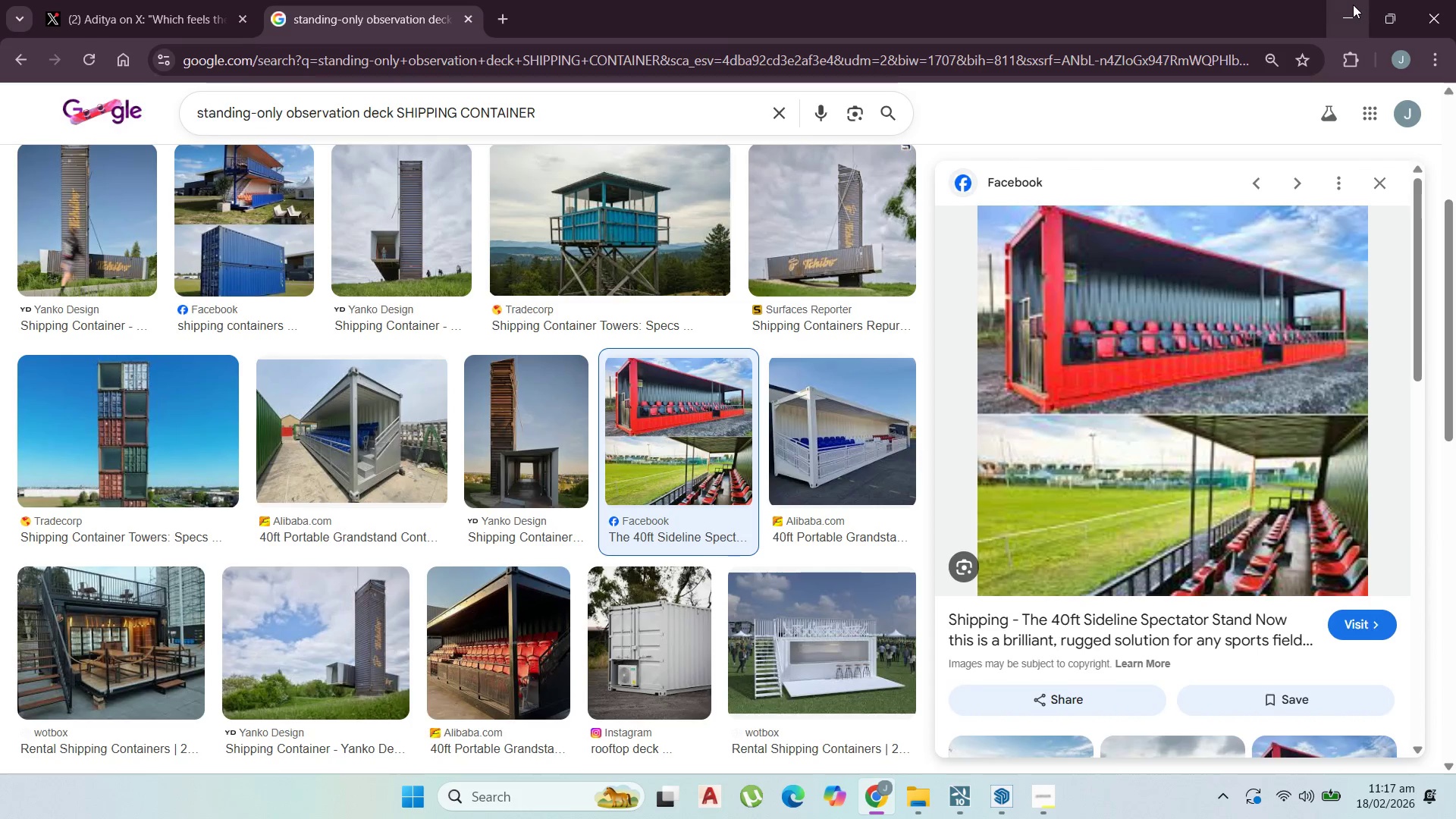 
scroll: coordinate [385, 410], scroll_direction: down, amount: 5.0
 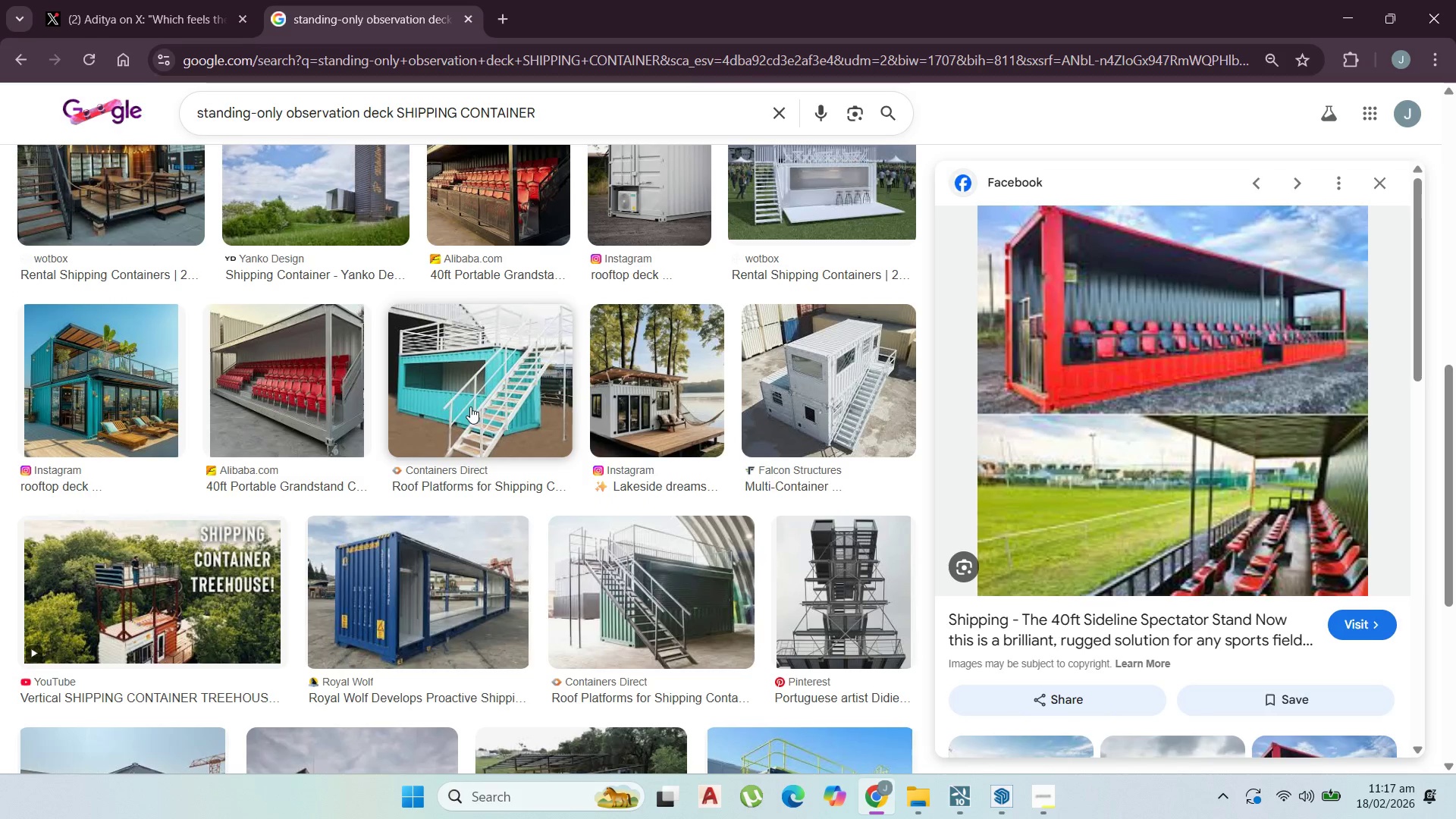 
left_click([472, 407])
 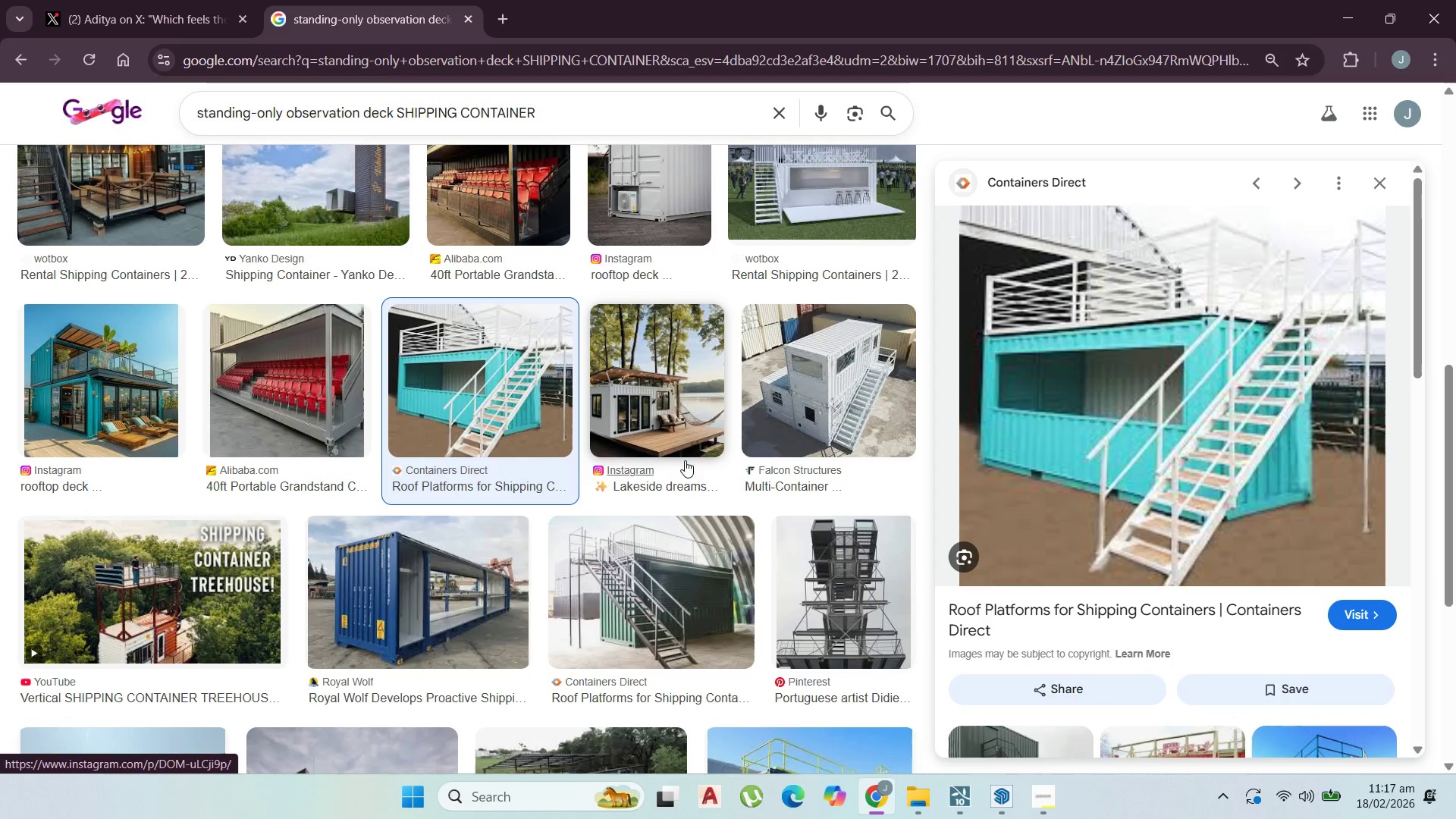 
scroll: coordinate [358, 446], scroll_direction: down, amount: 7.0
 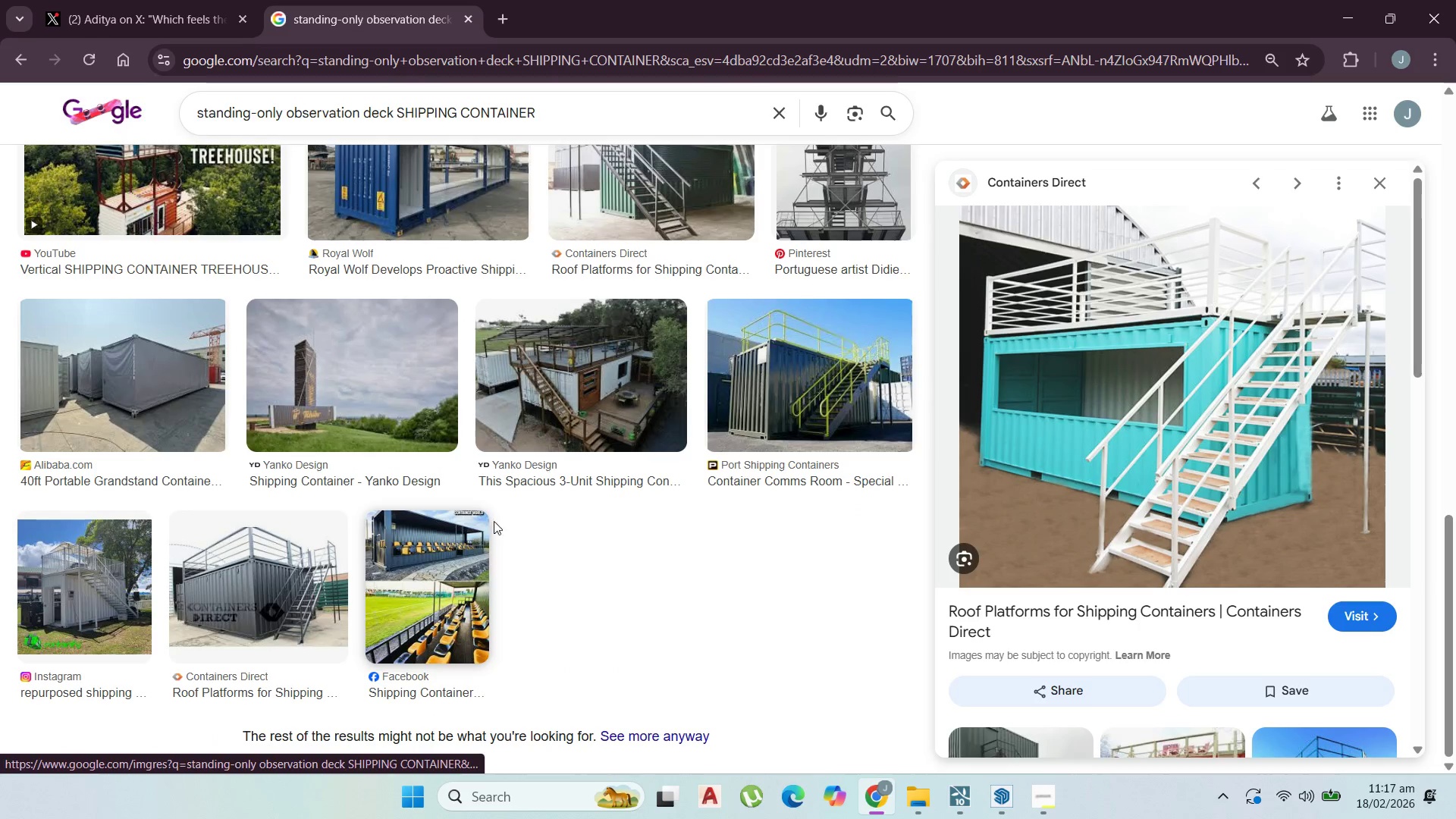 
scroll: coordinate [530, 507], scroll_direction: up, amount: 15.0
 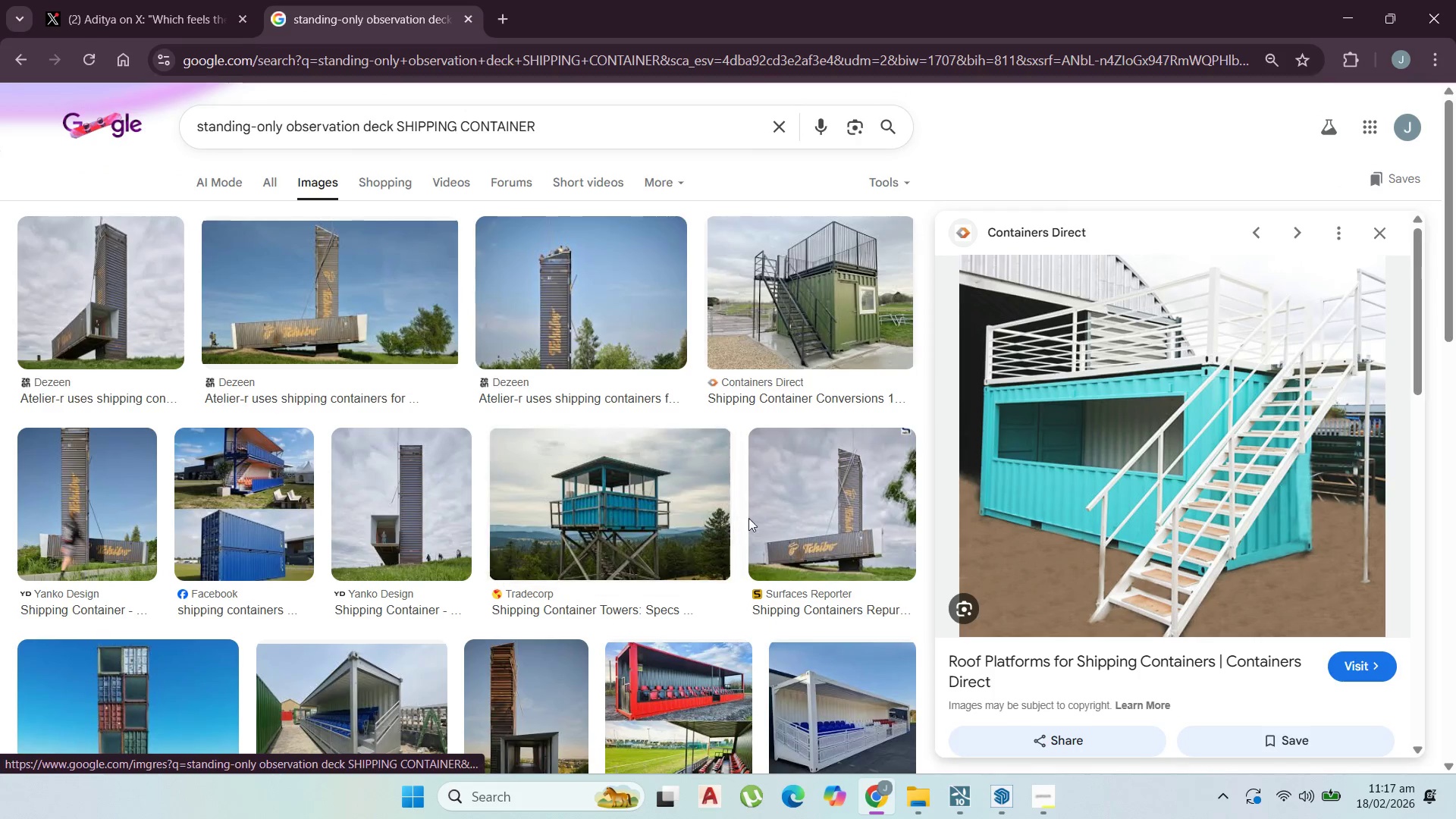 
scroll: coordinate [1256, 538], scroll_direction: down, amount: 8.0
 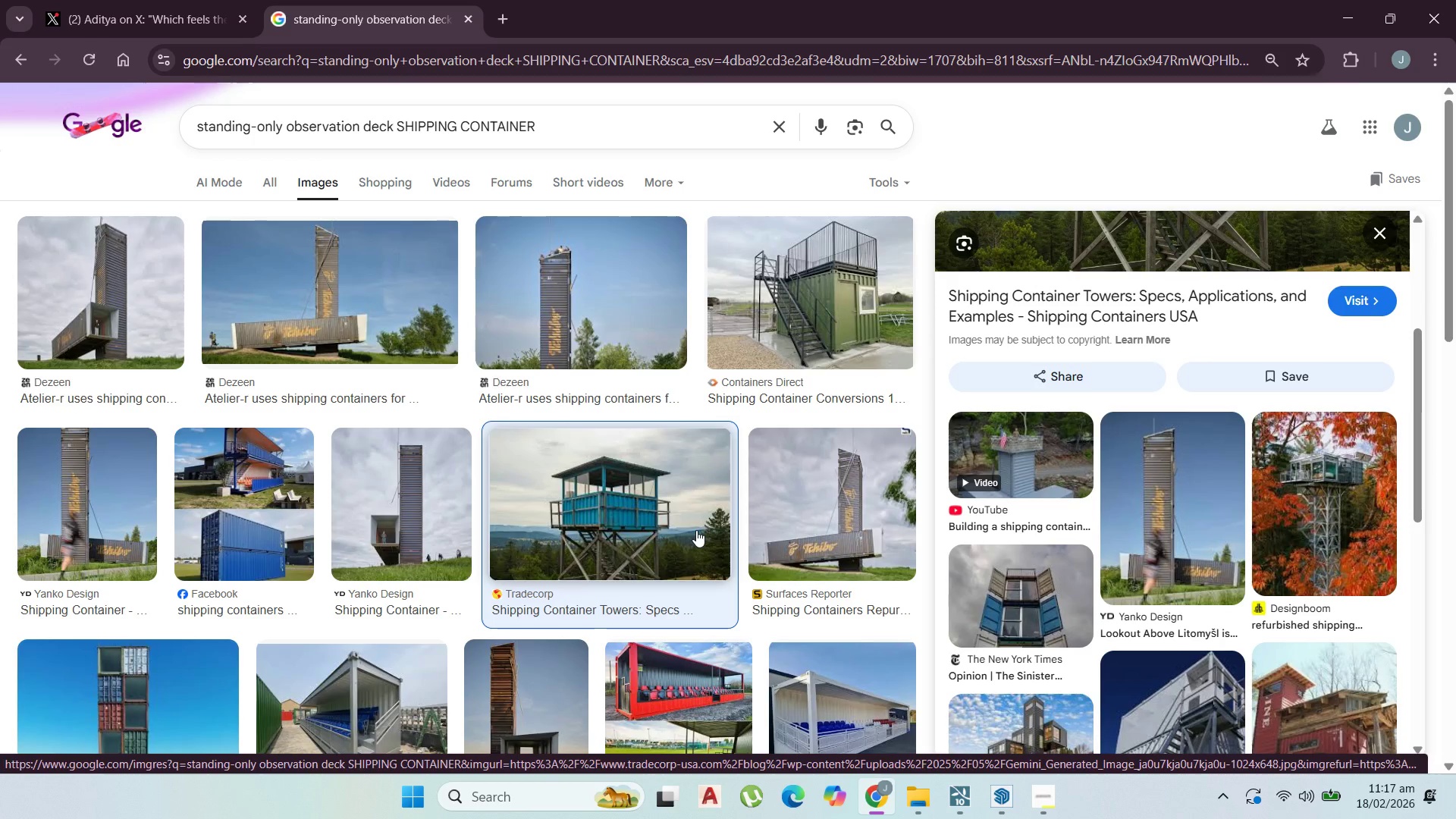 
wait(10.79)
 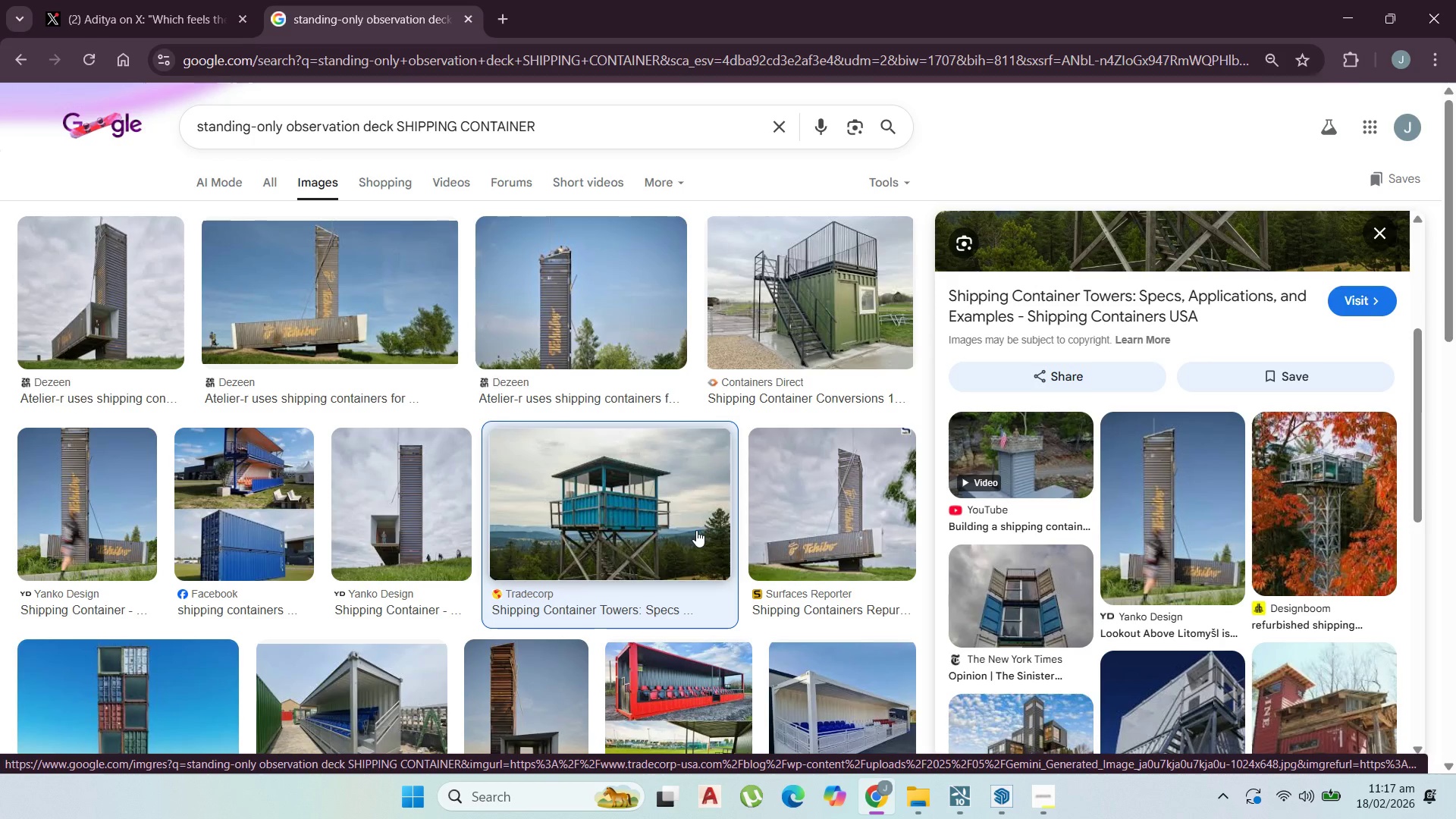 
scroll: coordinate [439, 576], scroll_direction: down, amount: 2.0
 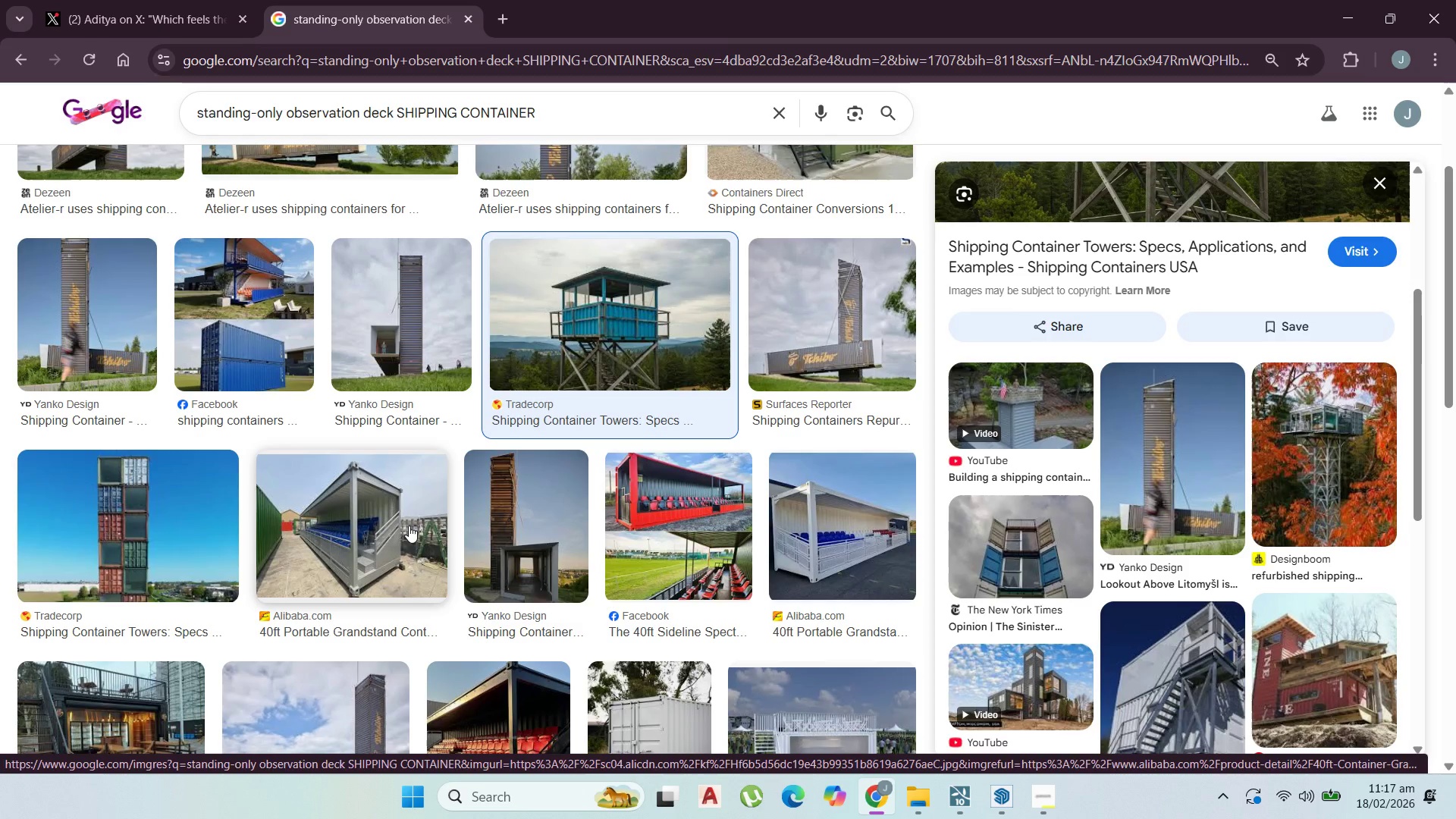 
left_click([409, 526])
 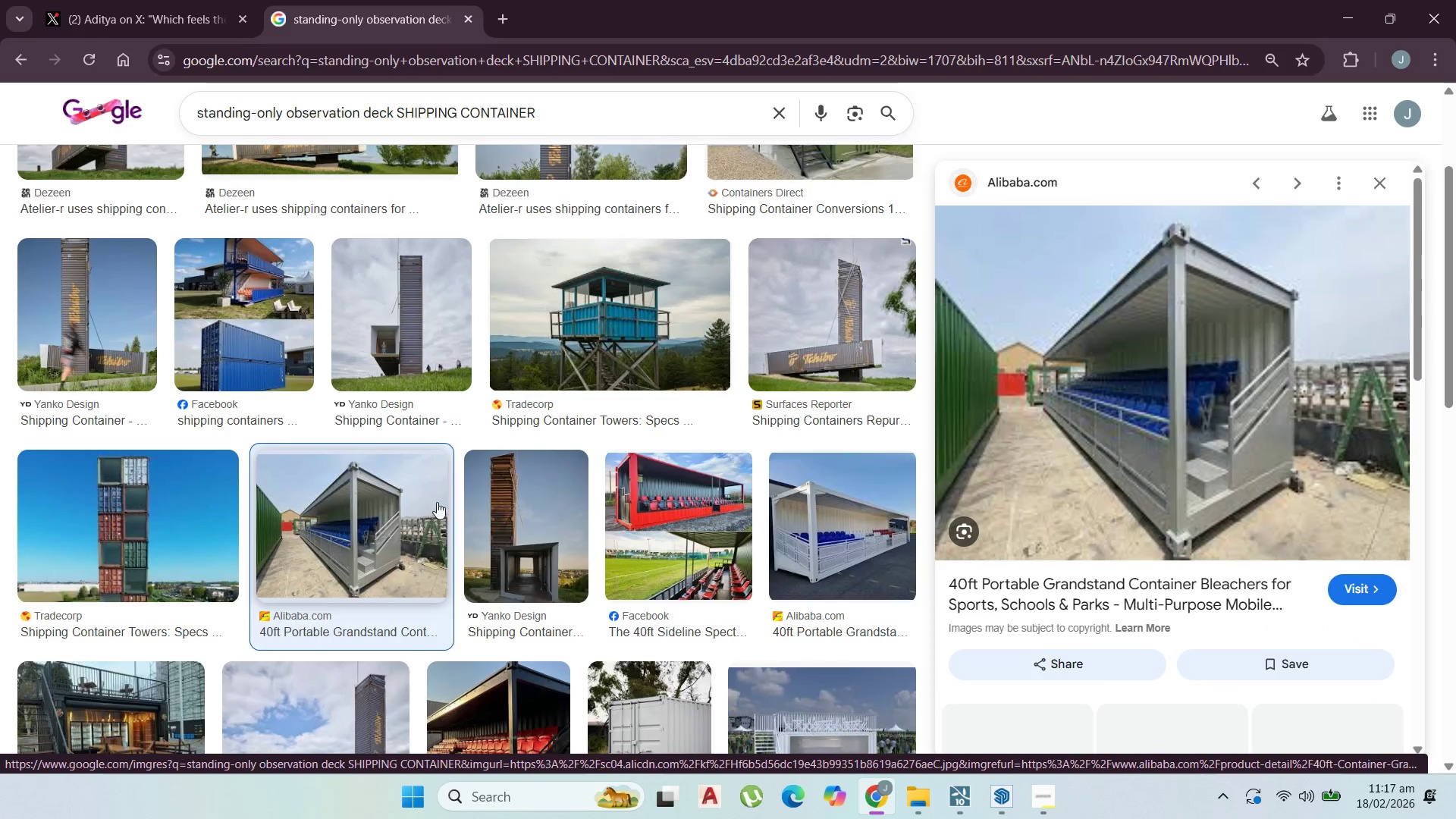 
scroll: coordinate [437, 502], scroll_direction: down, amount: 3.0
 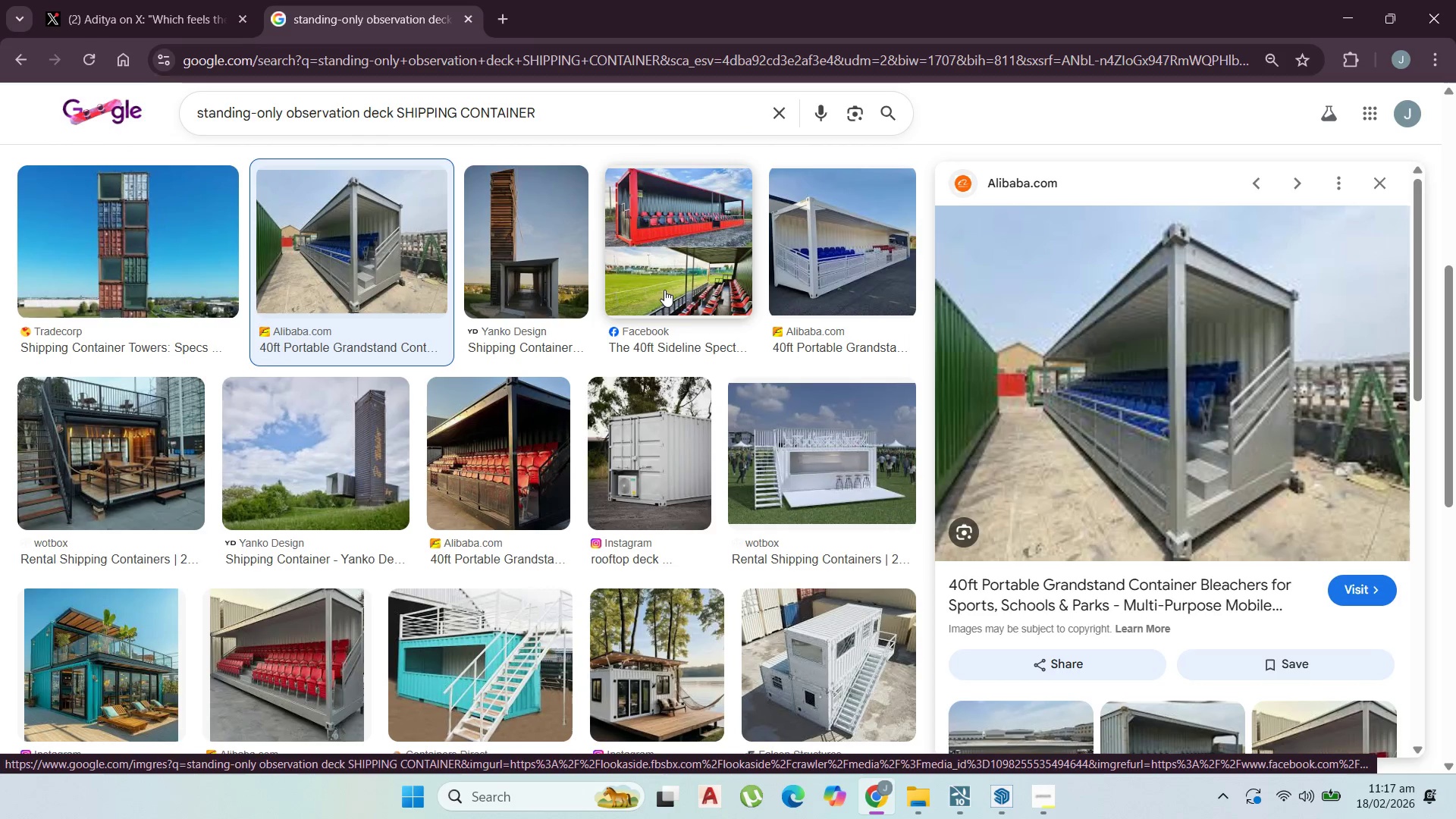 
left_click([666, 287])
 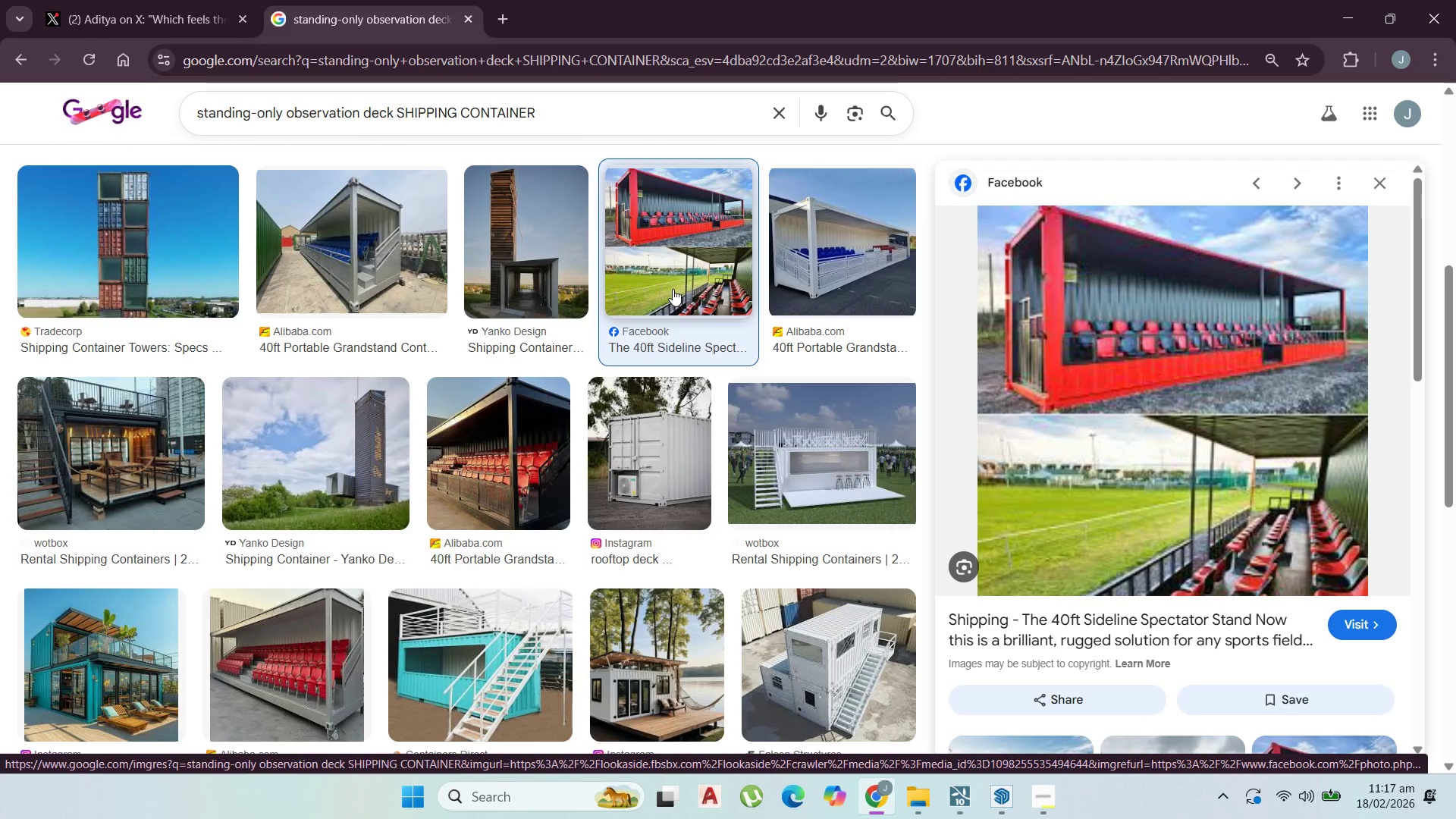 
scroll: coordinate [673, 289], scroll_direction: down, amount: 9.0
 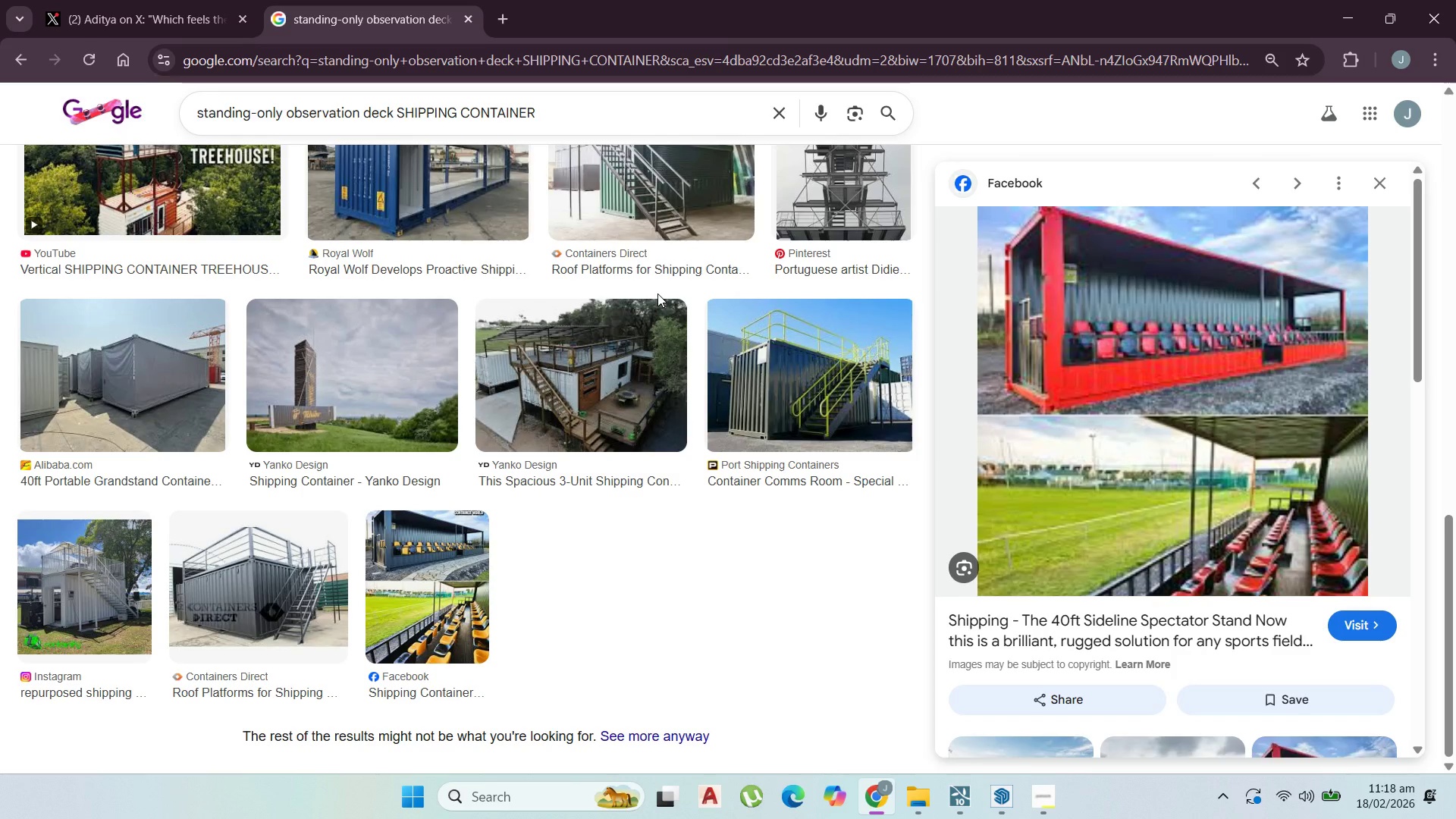 
wait(19.57)
 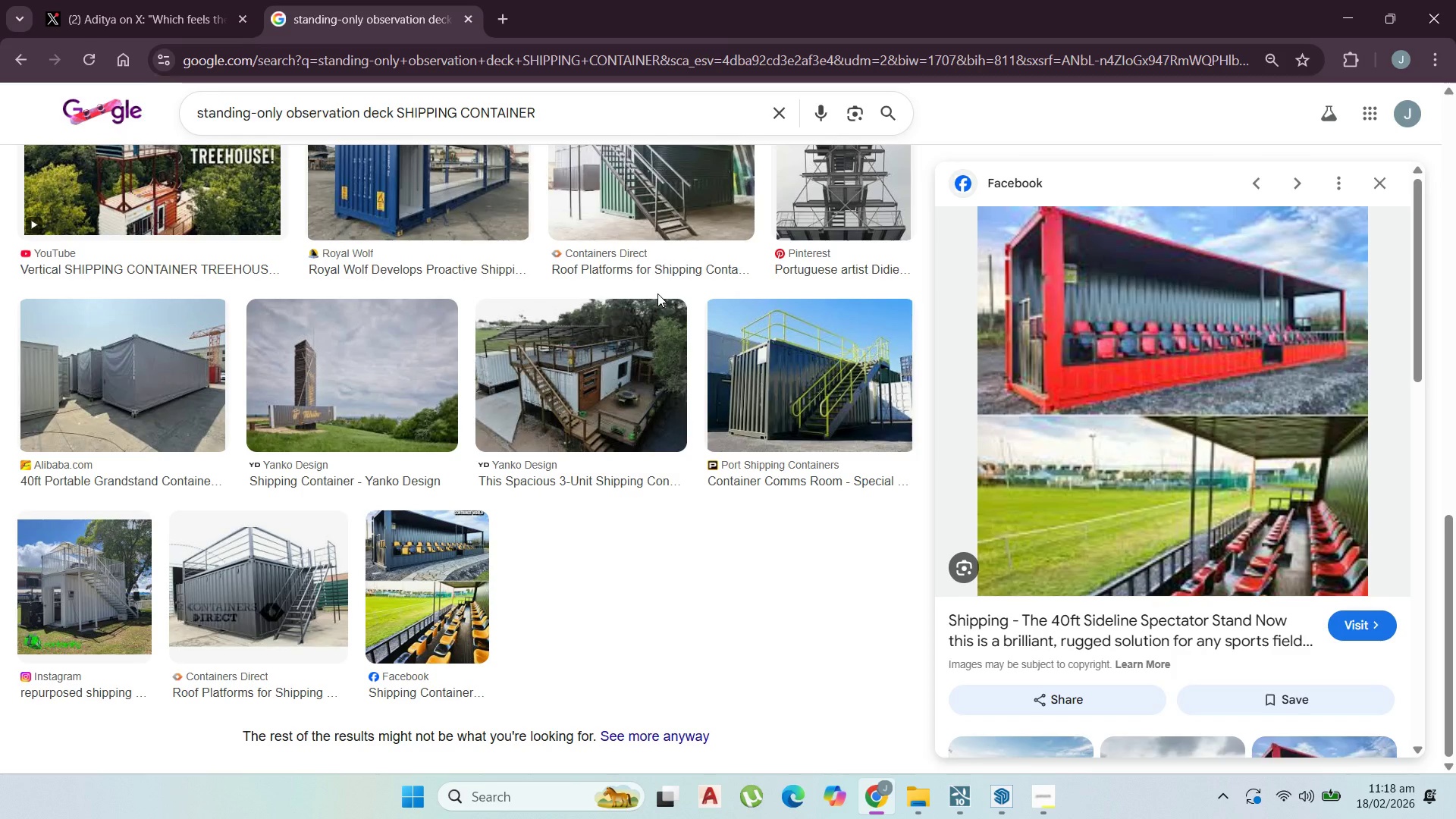 
left_click([648, 387])
 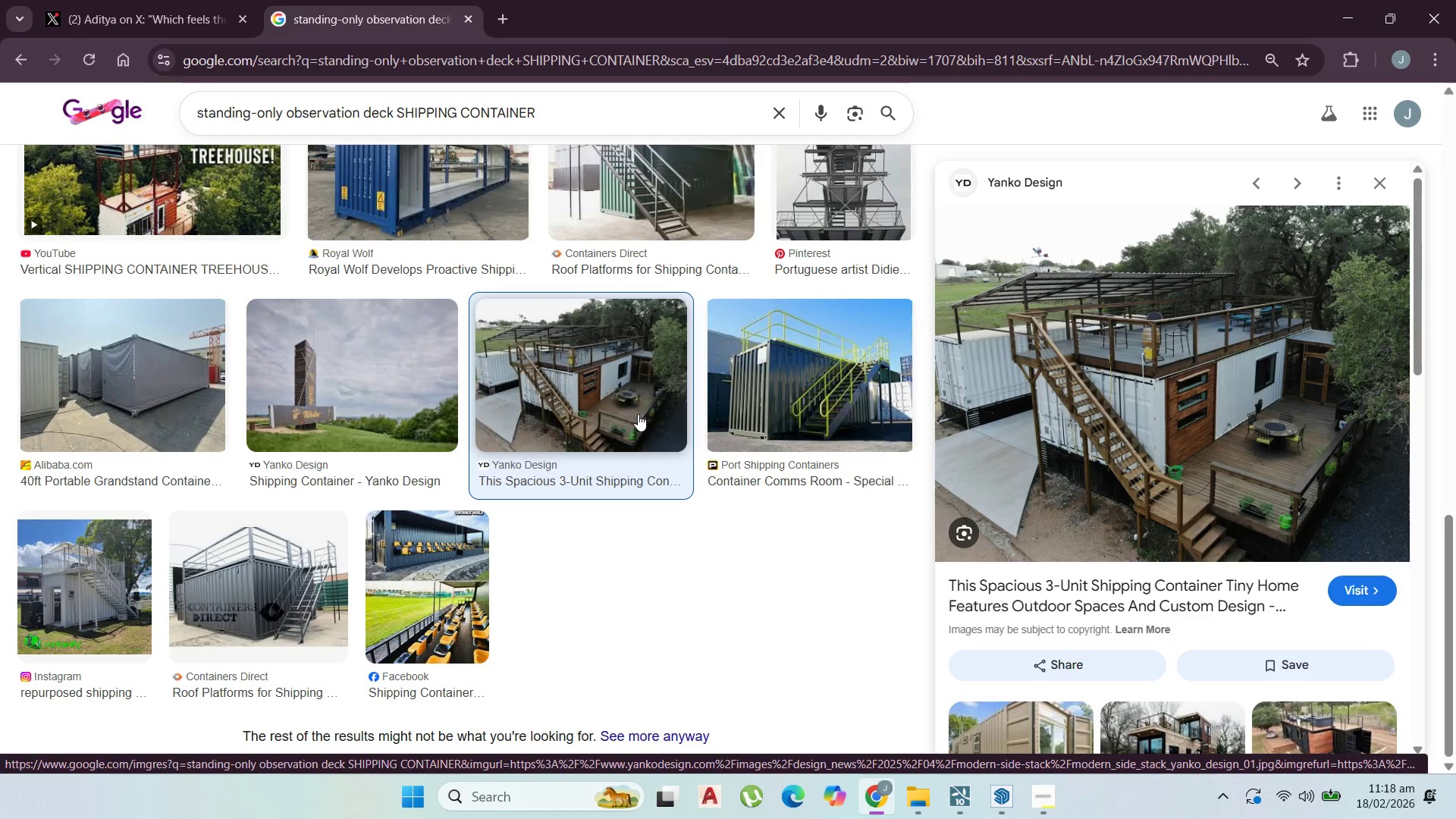 
wait(9.64)
 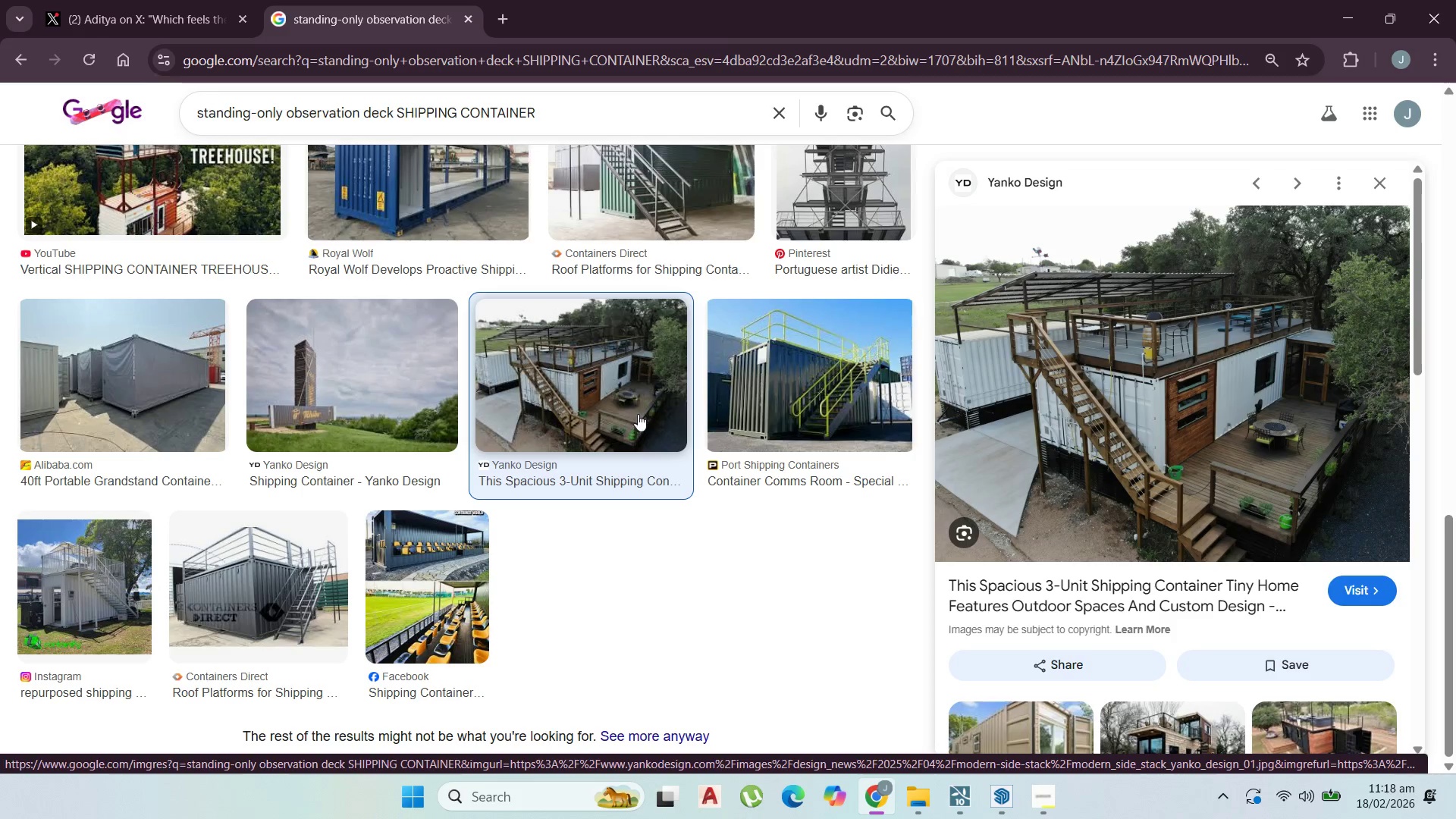 
left_click([201, 0])
 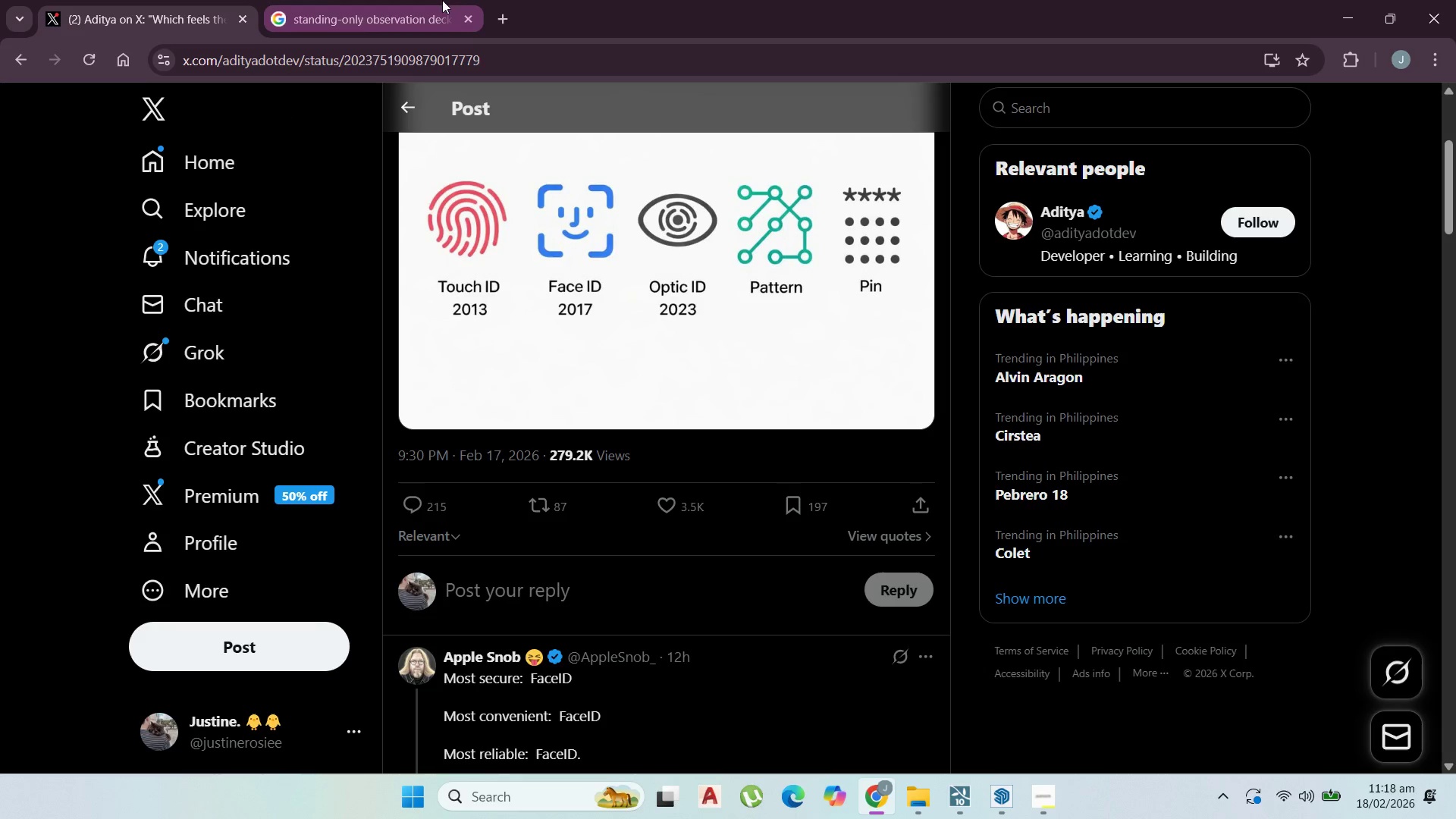 
left_click([422, 0])